 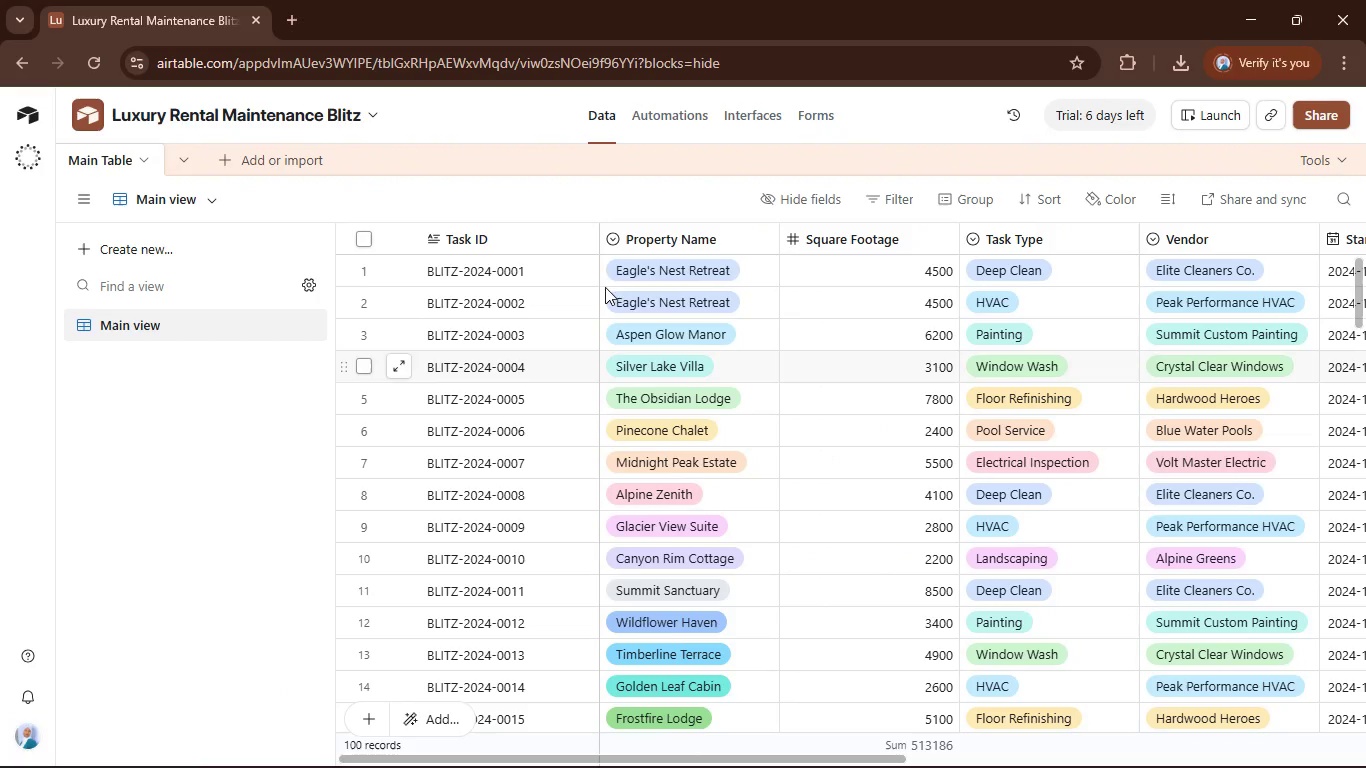 
left_click([712, 240])
 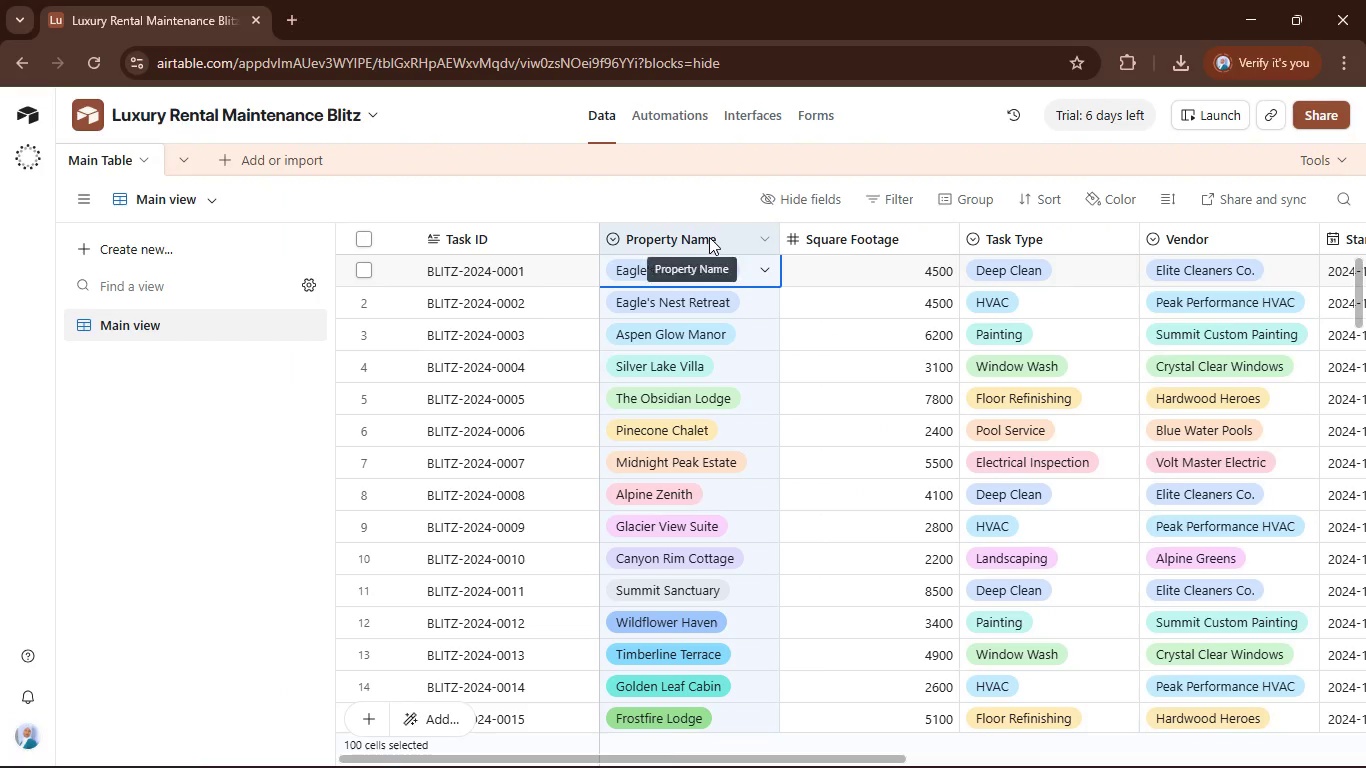 
right_click([709, 237])
 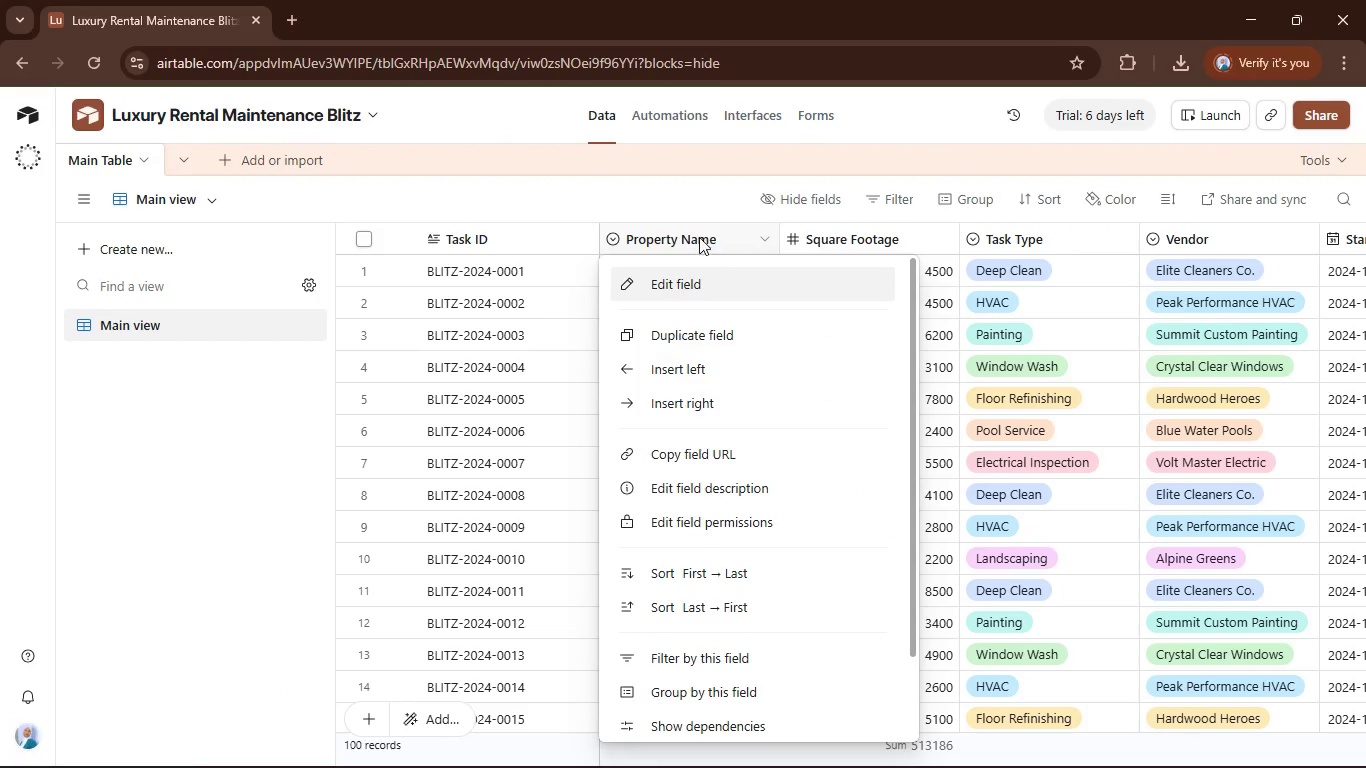 
right_click([699, 237])
 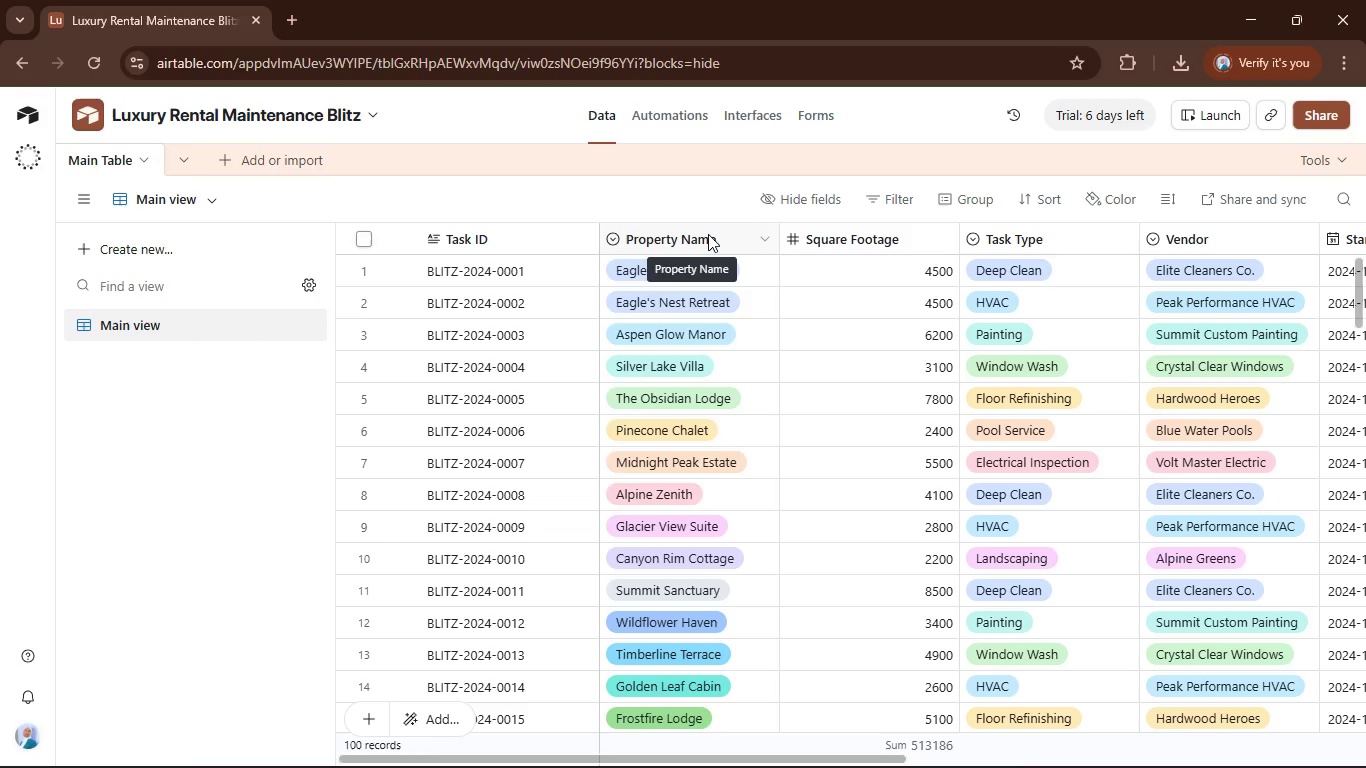 
double_click([708, 234])
 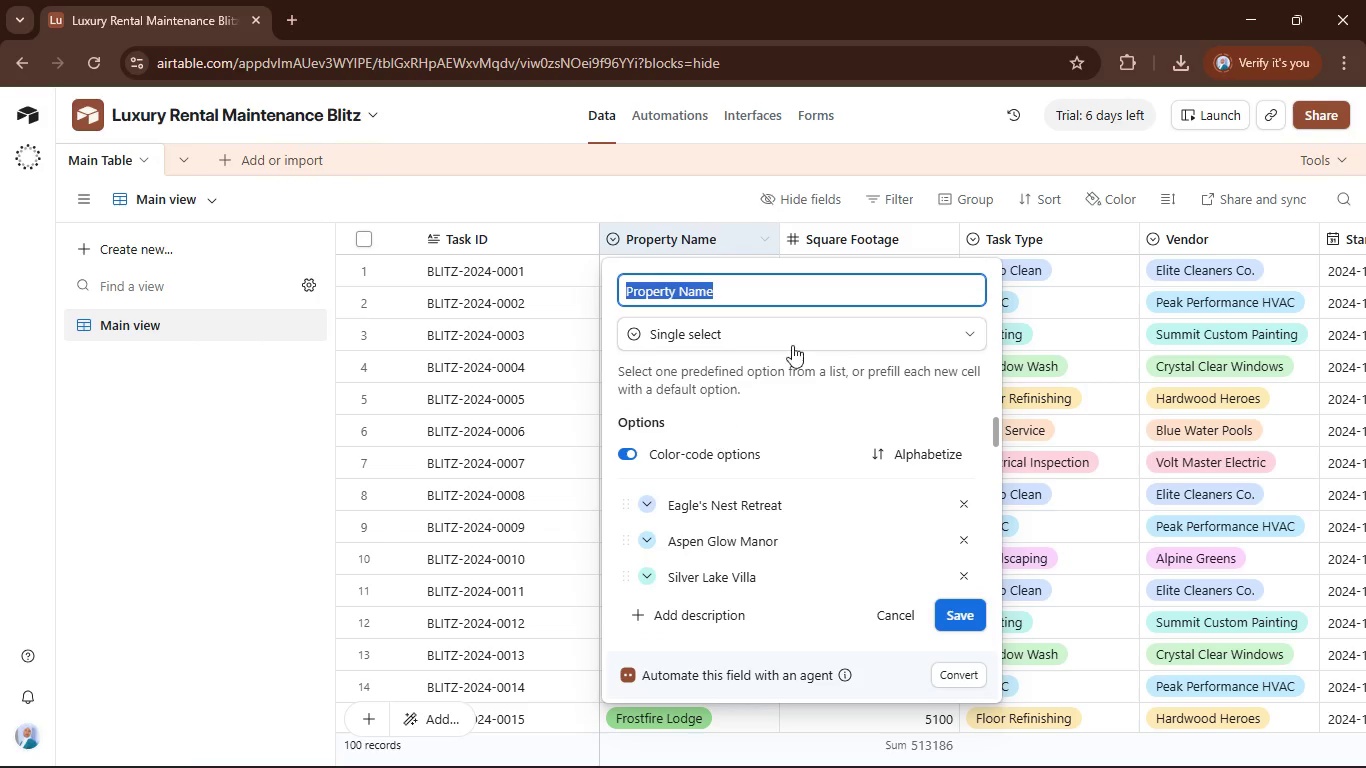 
left_click([816, 343])
 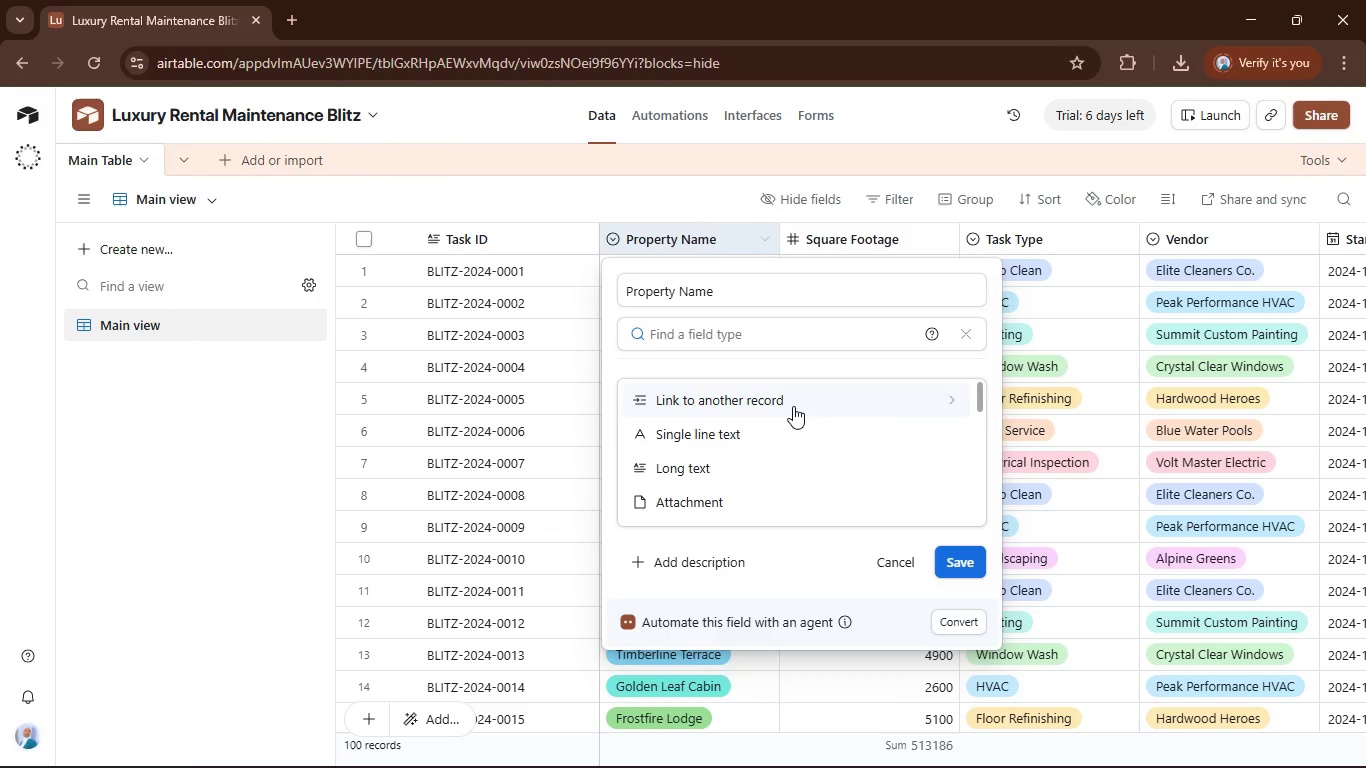 
left_click([793, 404])
 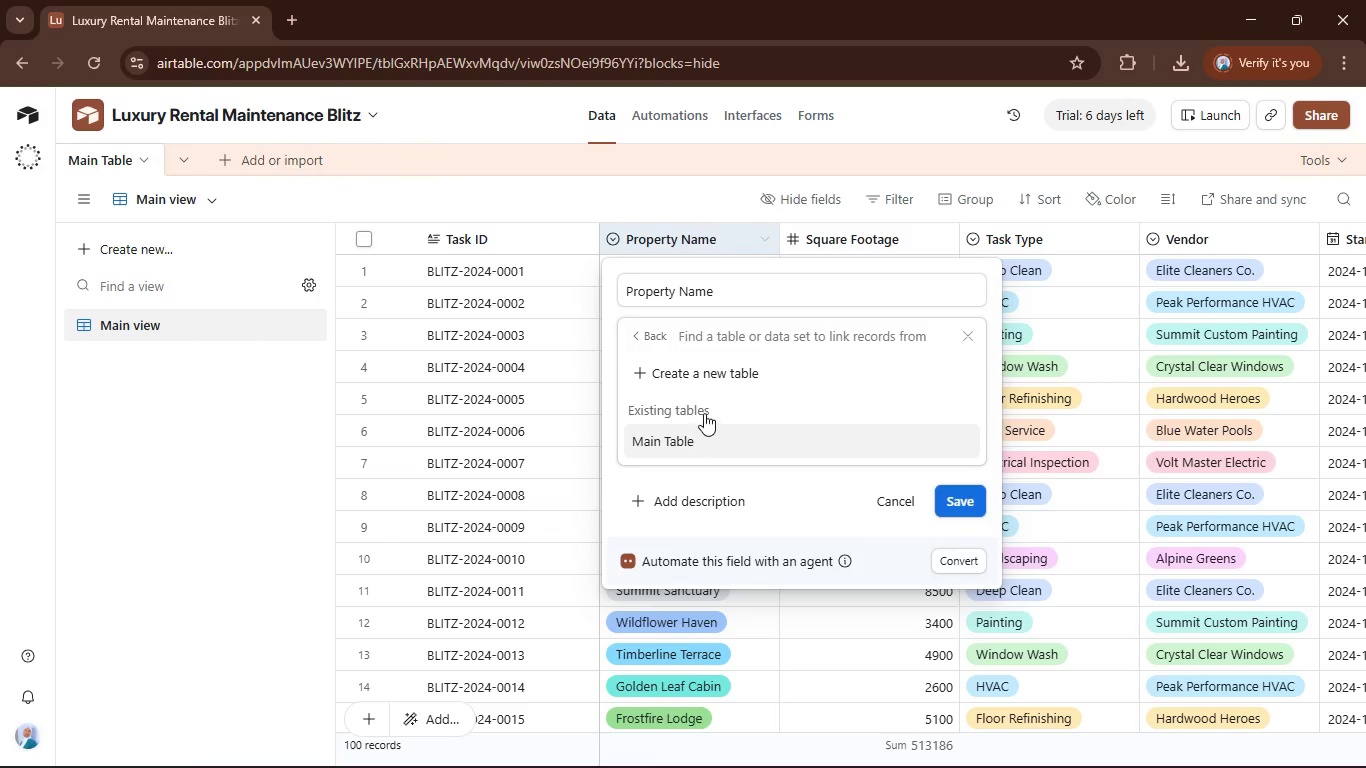 
scroll: coordinate [706, 408], scroll_direction: down, amount: 2.0
 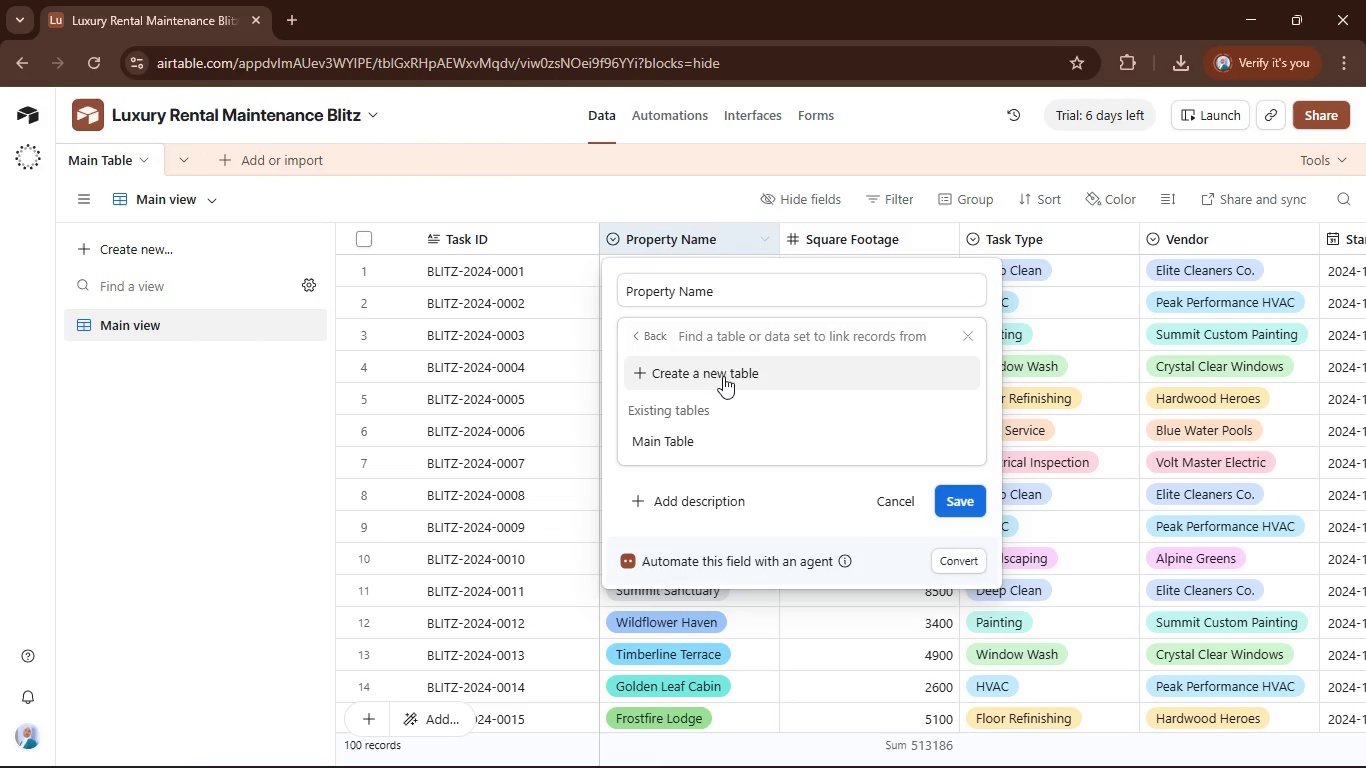 
left_click([724, 372])
 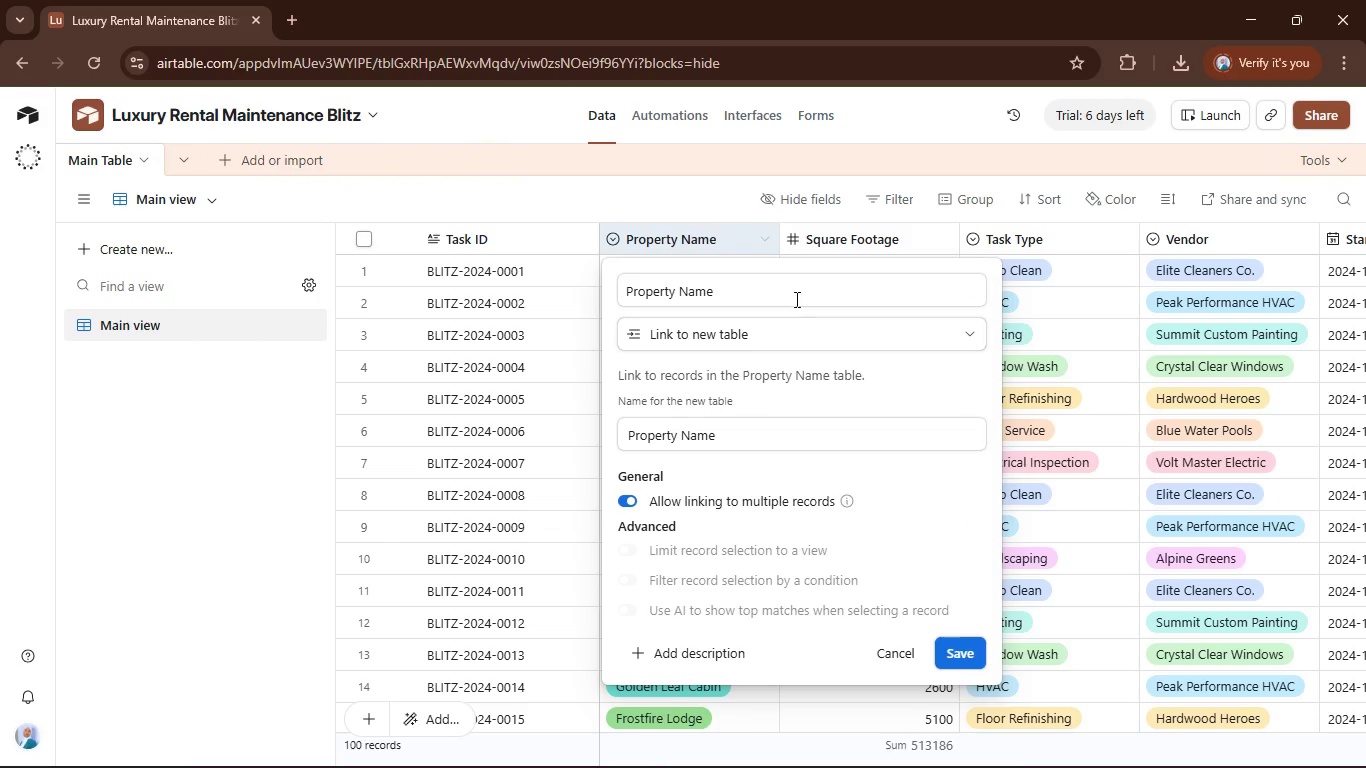 
left_click([788, 287])
 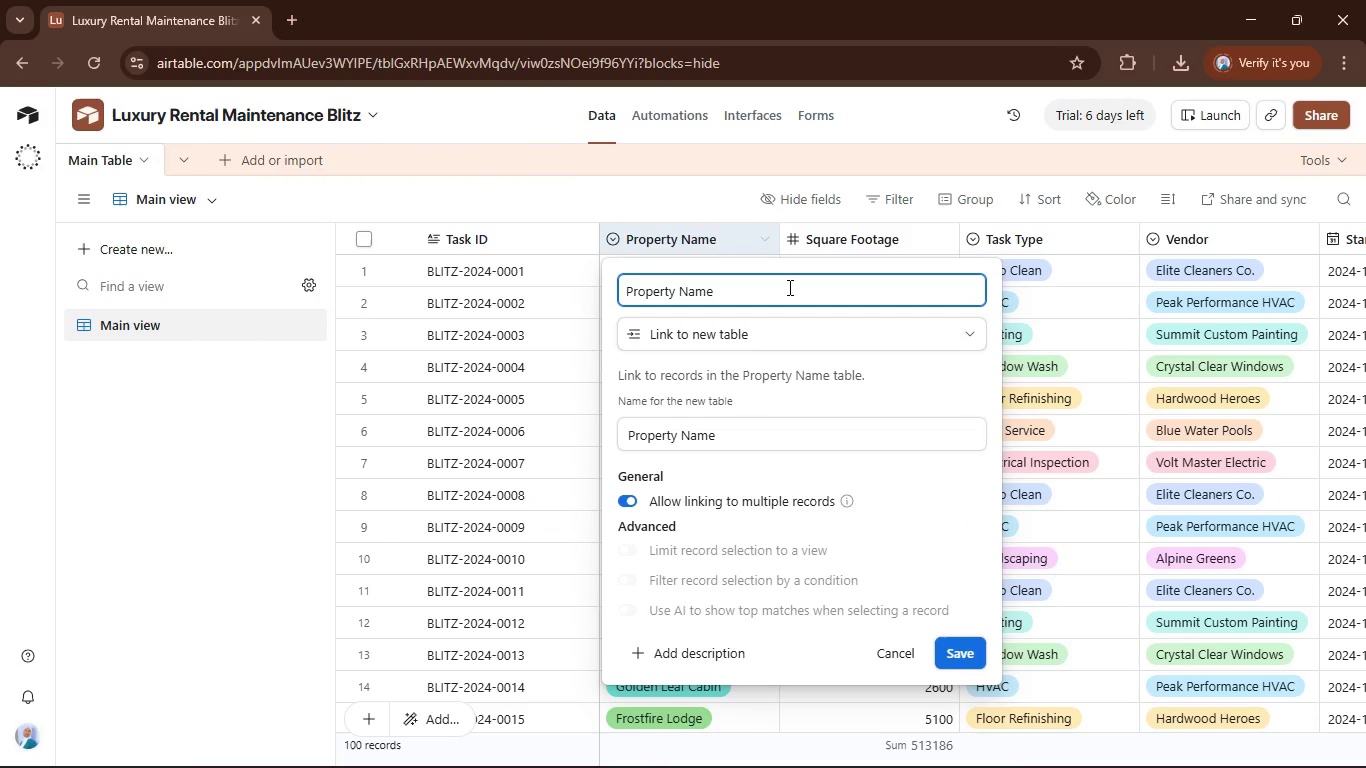 
key(Backspace)
key(Backspace)
key(Backspace)
key(Backspace)
key(Backspace)
key(Backspace)
type(ies)
 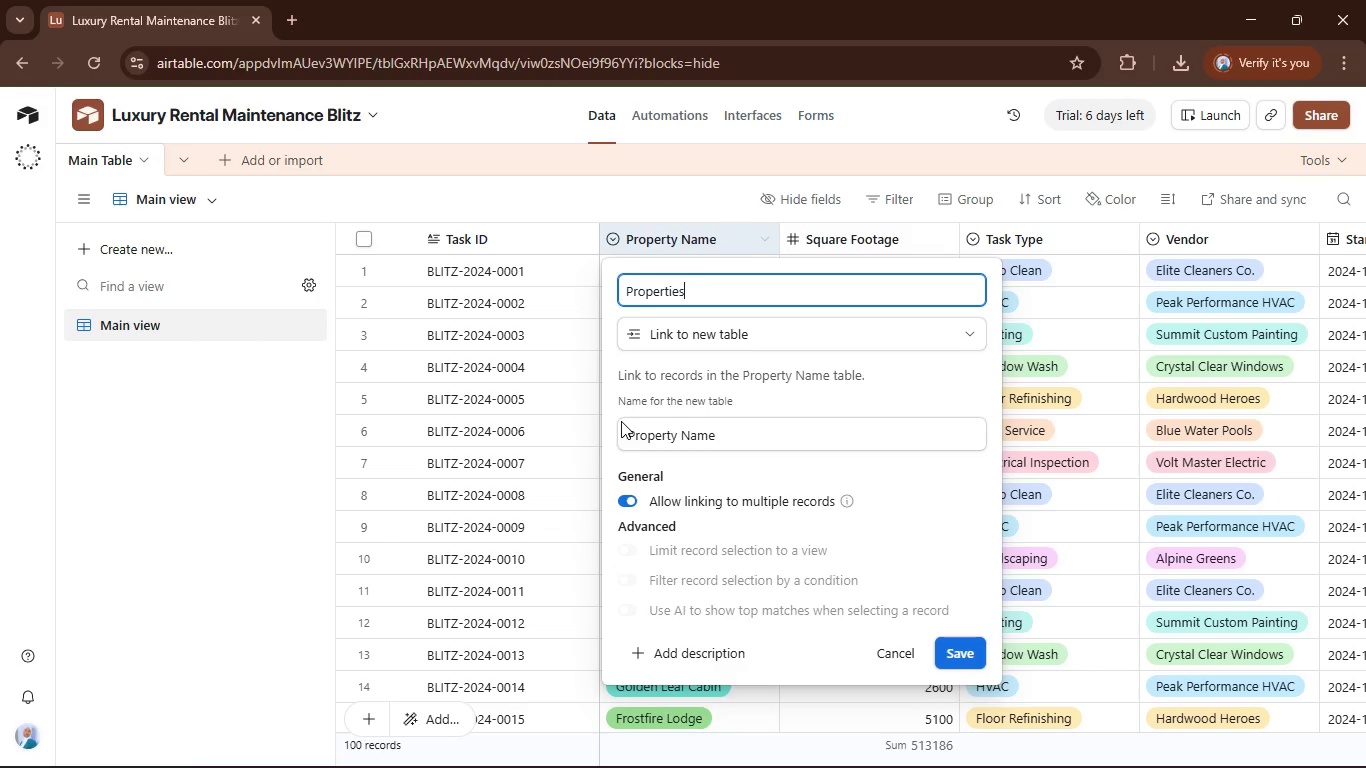 
left_click([637, 499])
 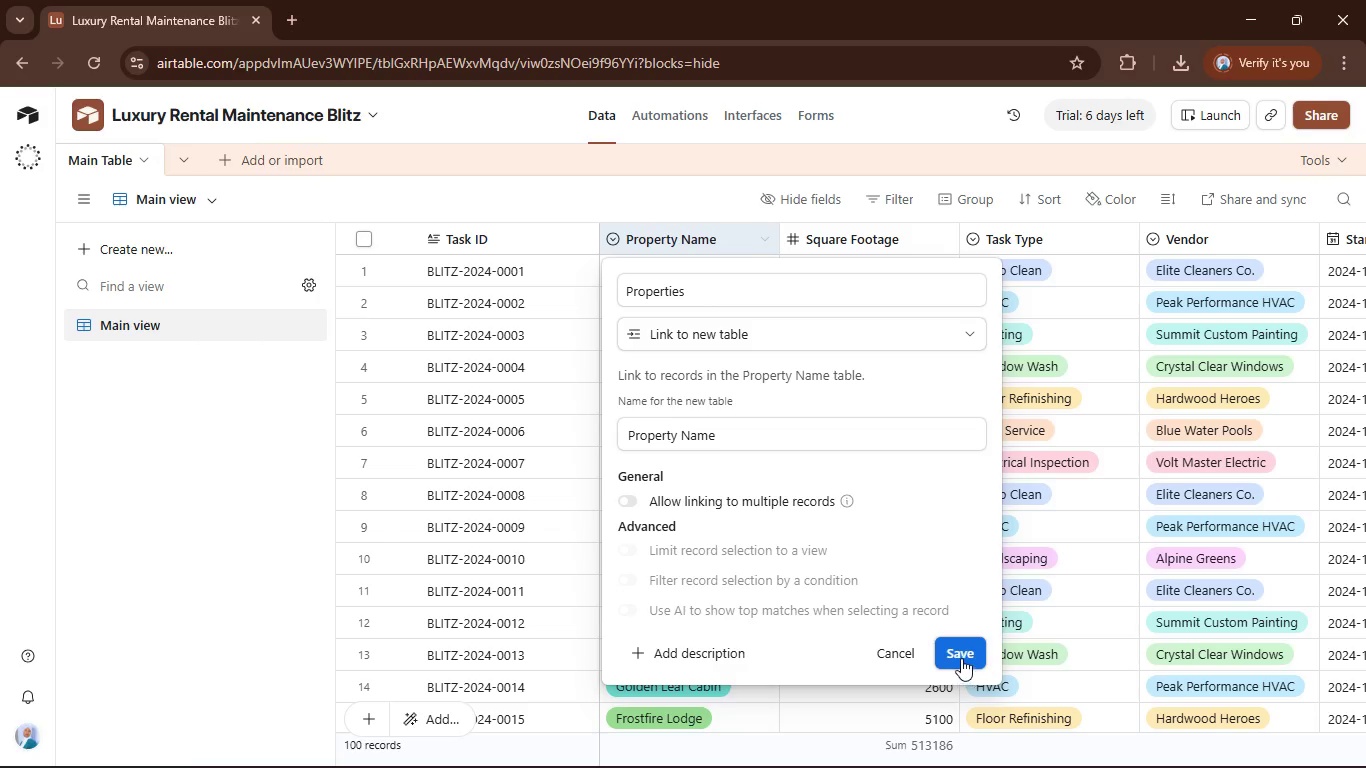 
left_click([962, 647])
 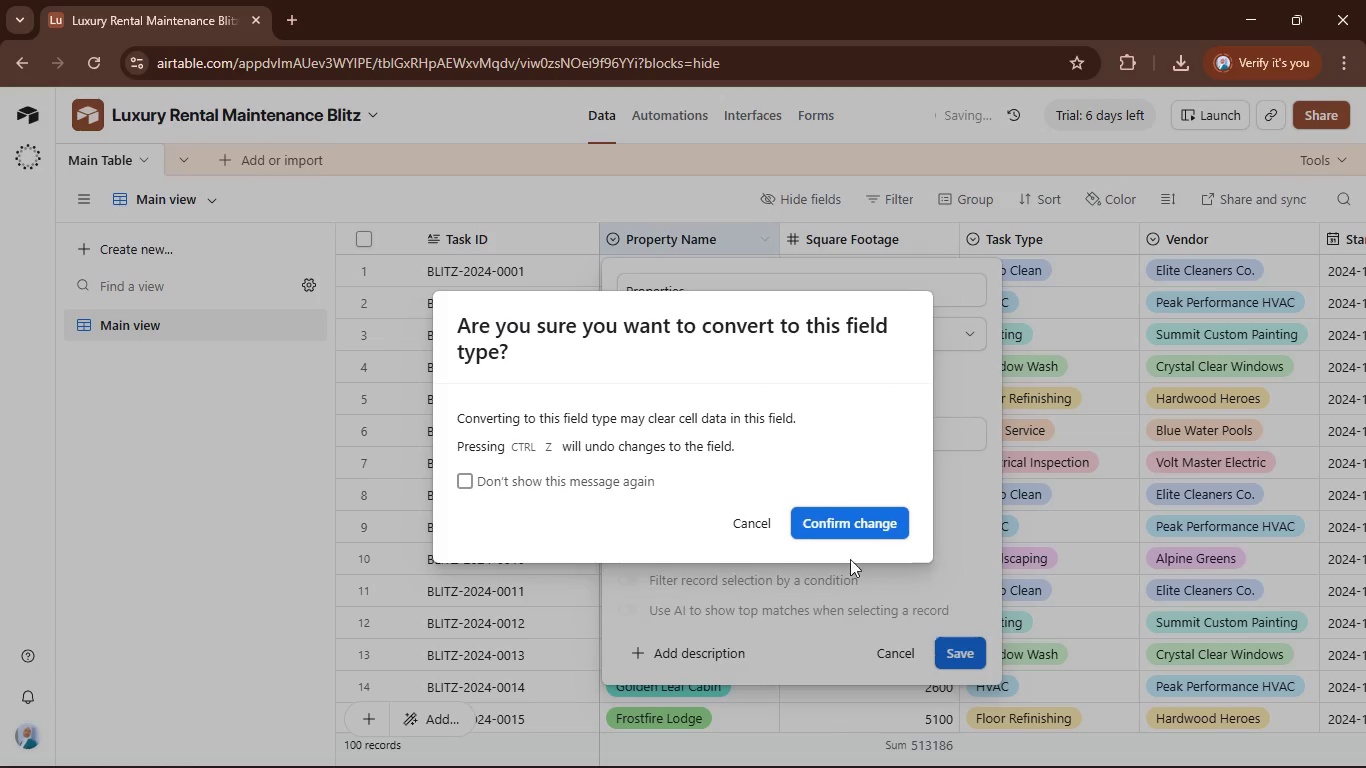 
left_click([828, 517])
 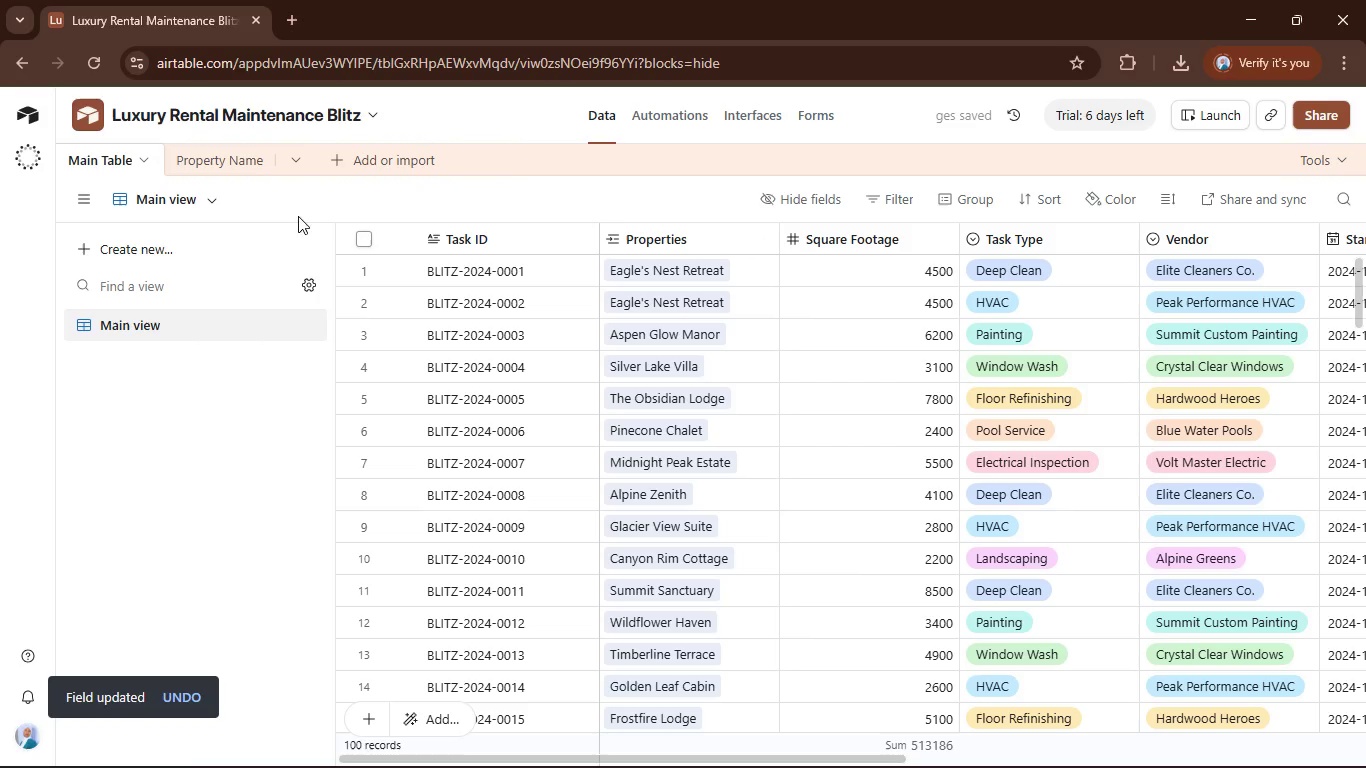 
left_click([237, 157])
 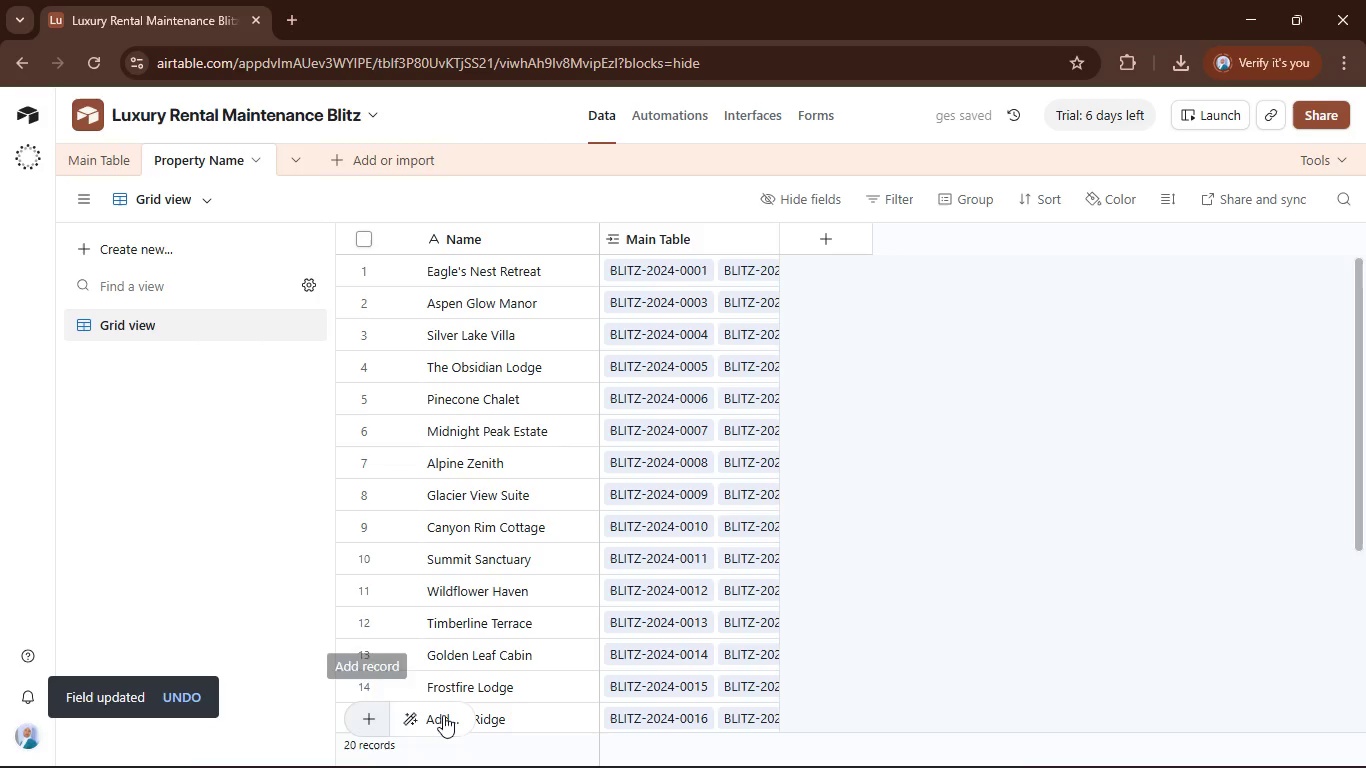 
scroll: coordinate [644, 487], scroll_direction: up, amount: 3.0
 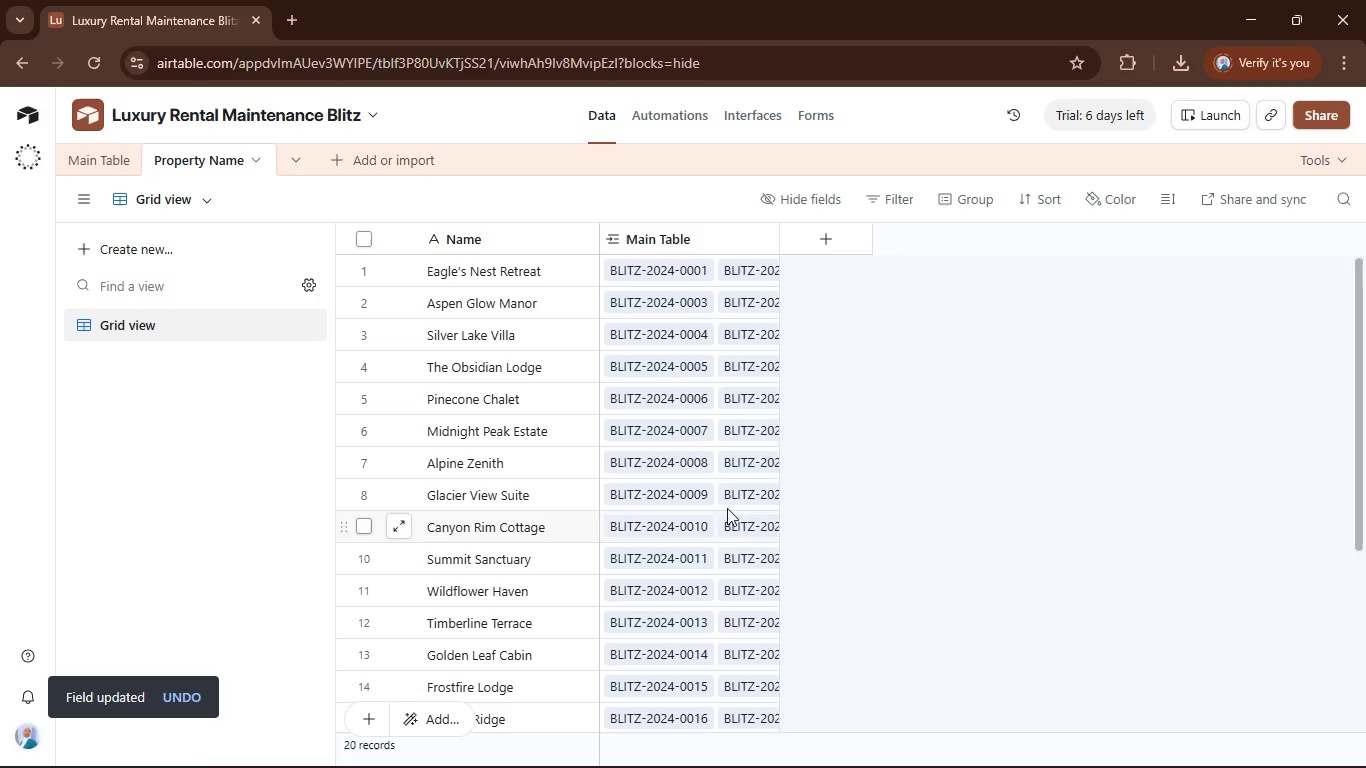 
scroll: coordinate [738, 513], scroll_direction: down, amount: 3.0
 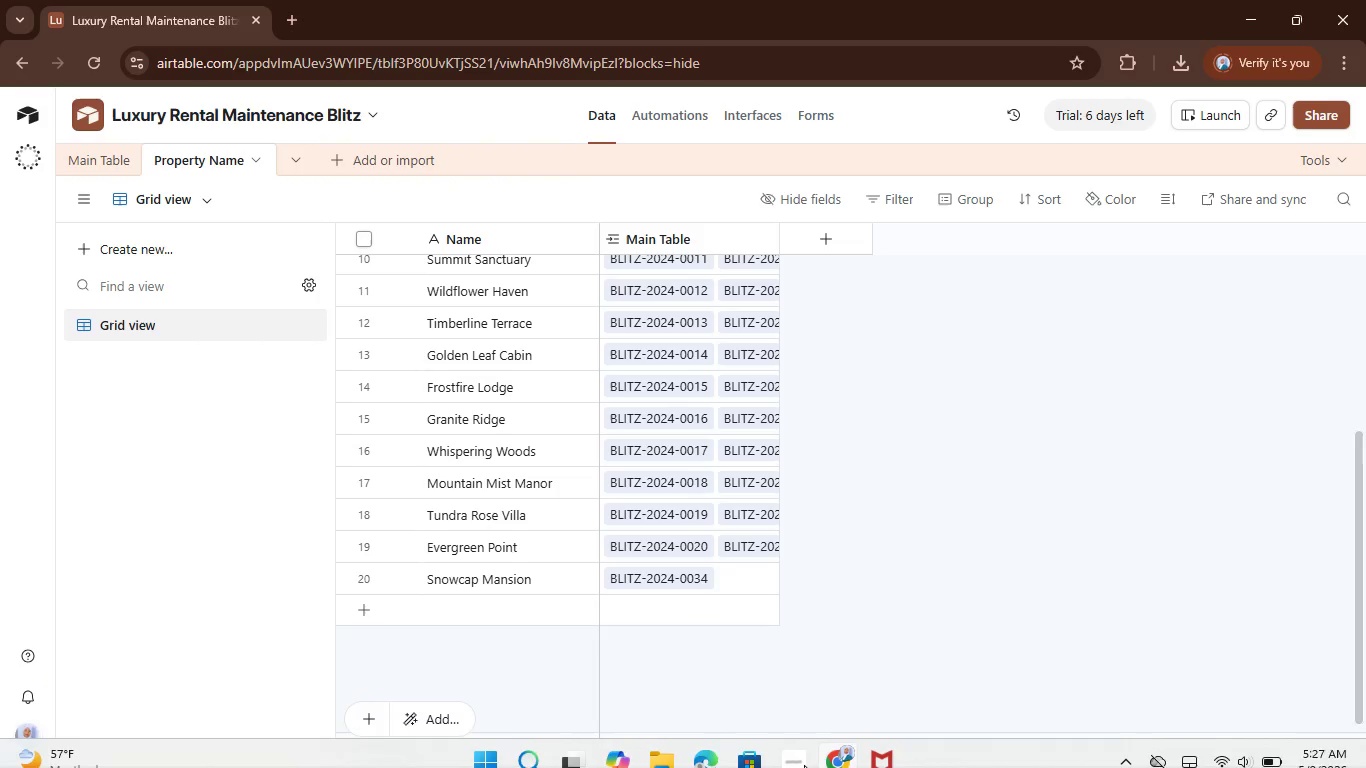 
wait(6.75)
 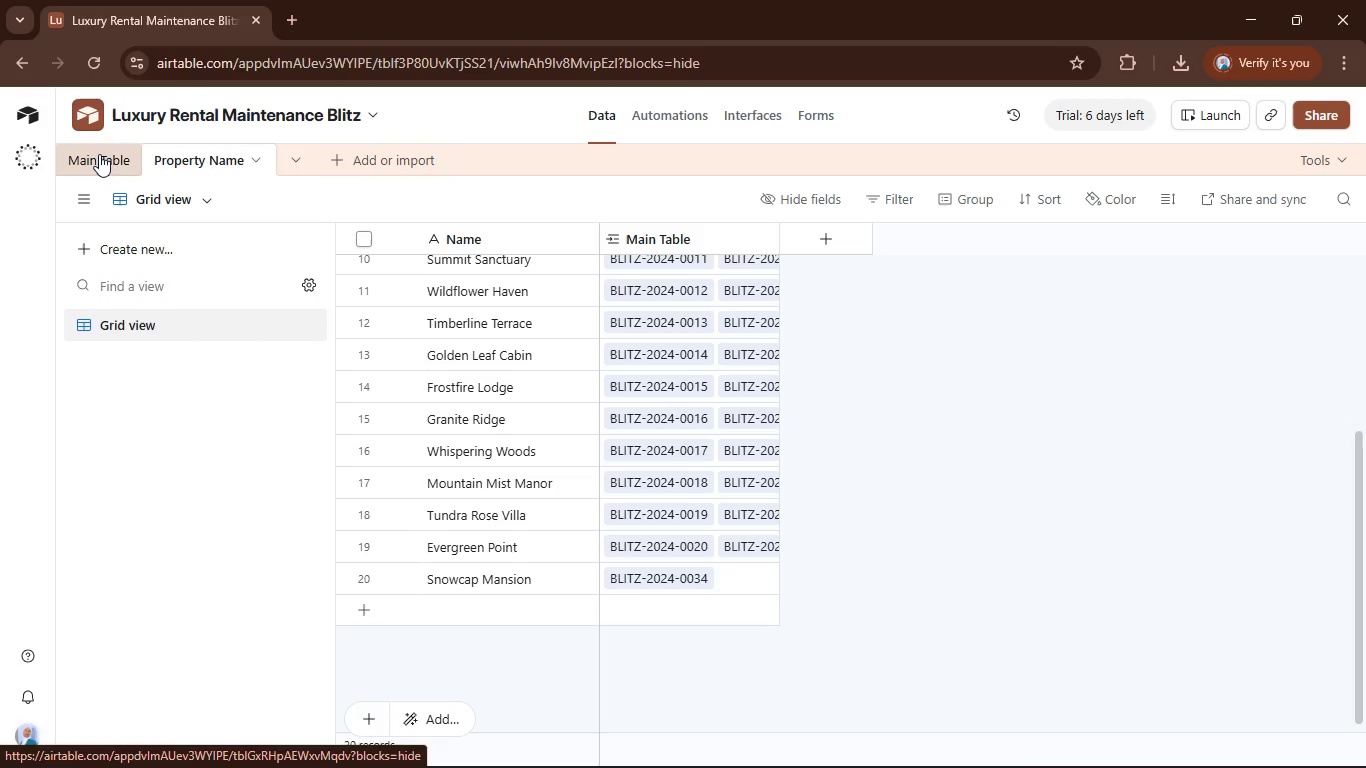 
left_click([791, 765])